 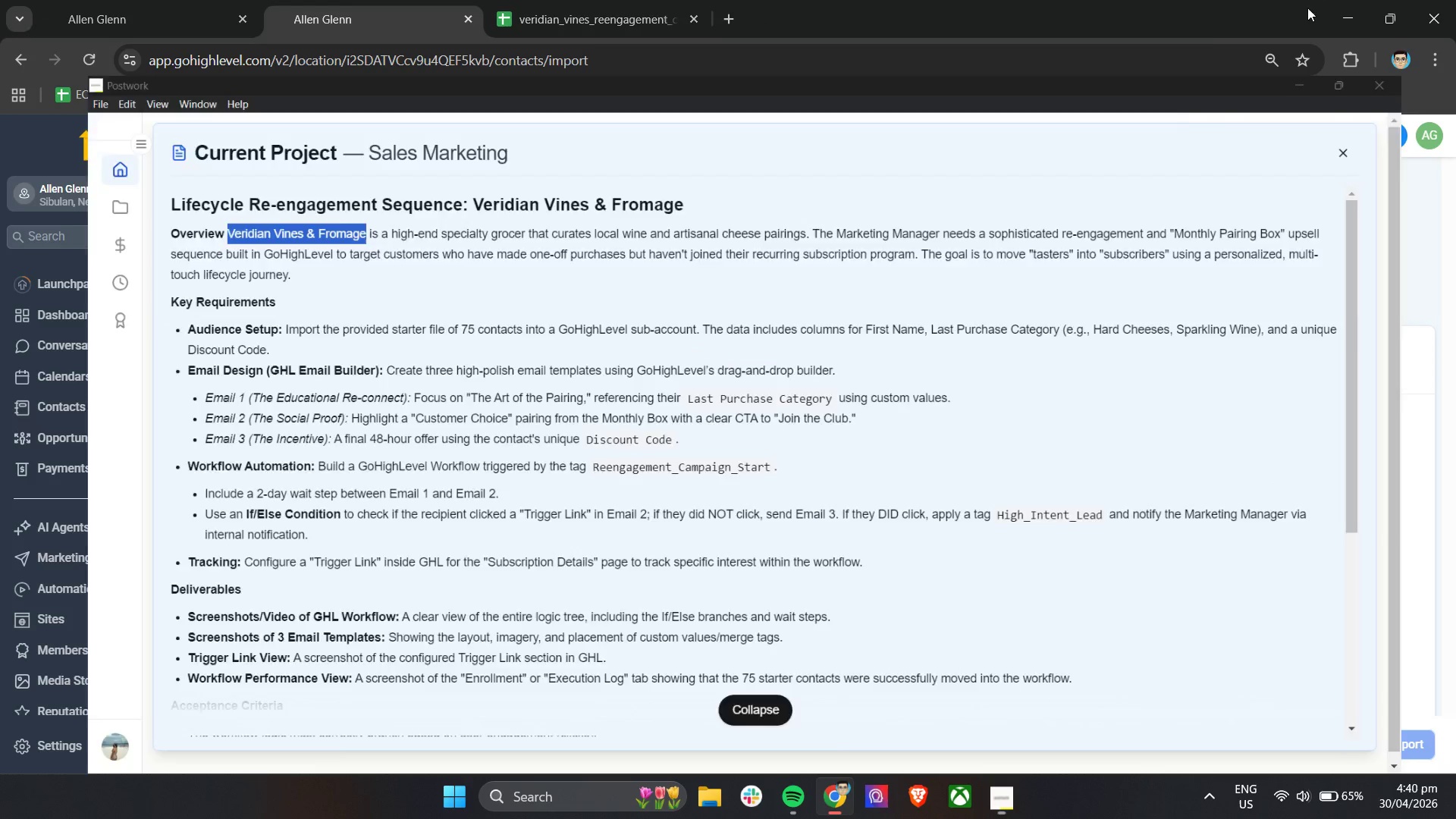 
key(Control+V)
 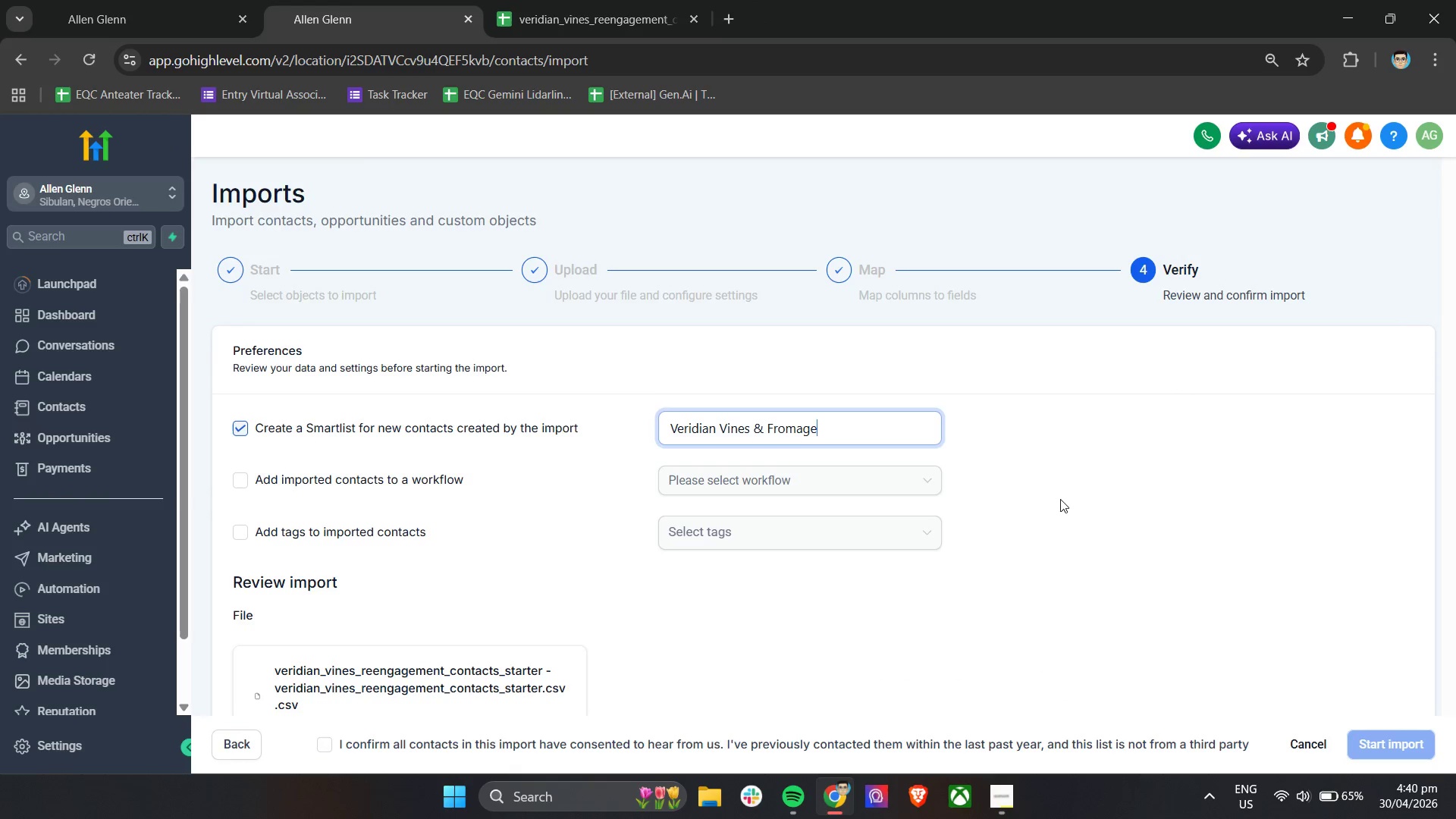 
left_click([1062, 499])
 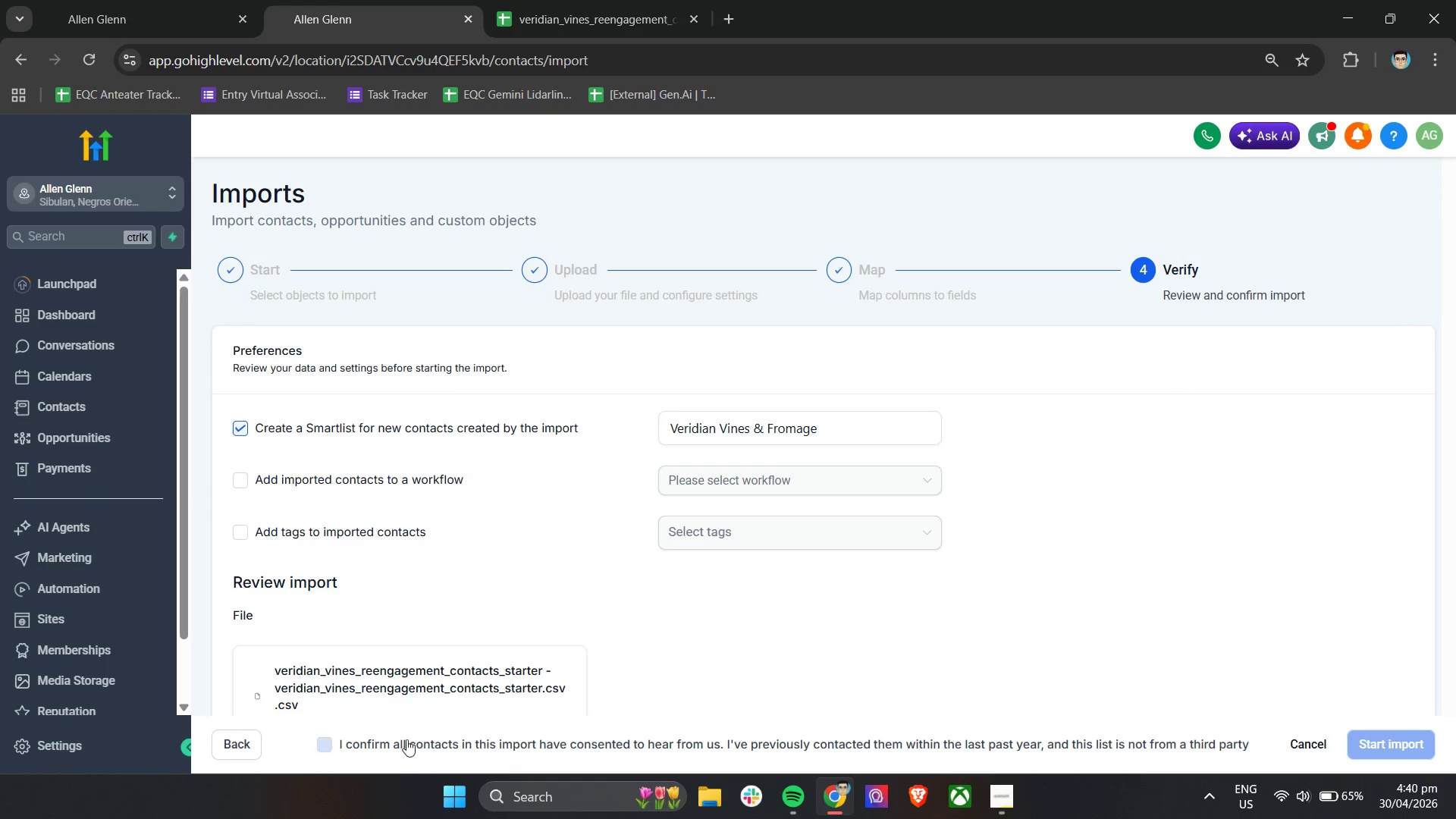 
left_click([393, 755])
 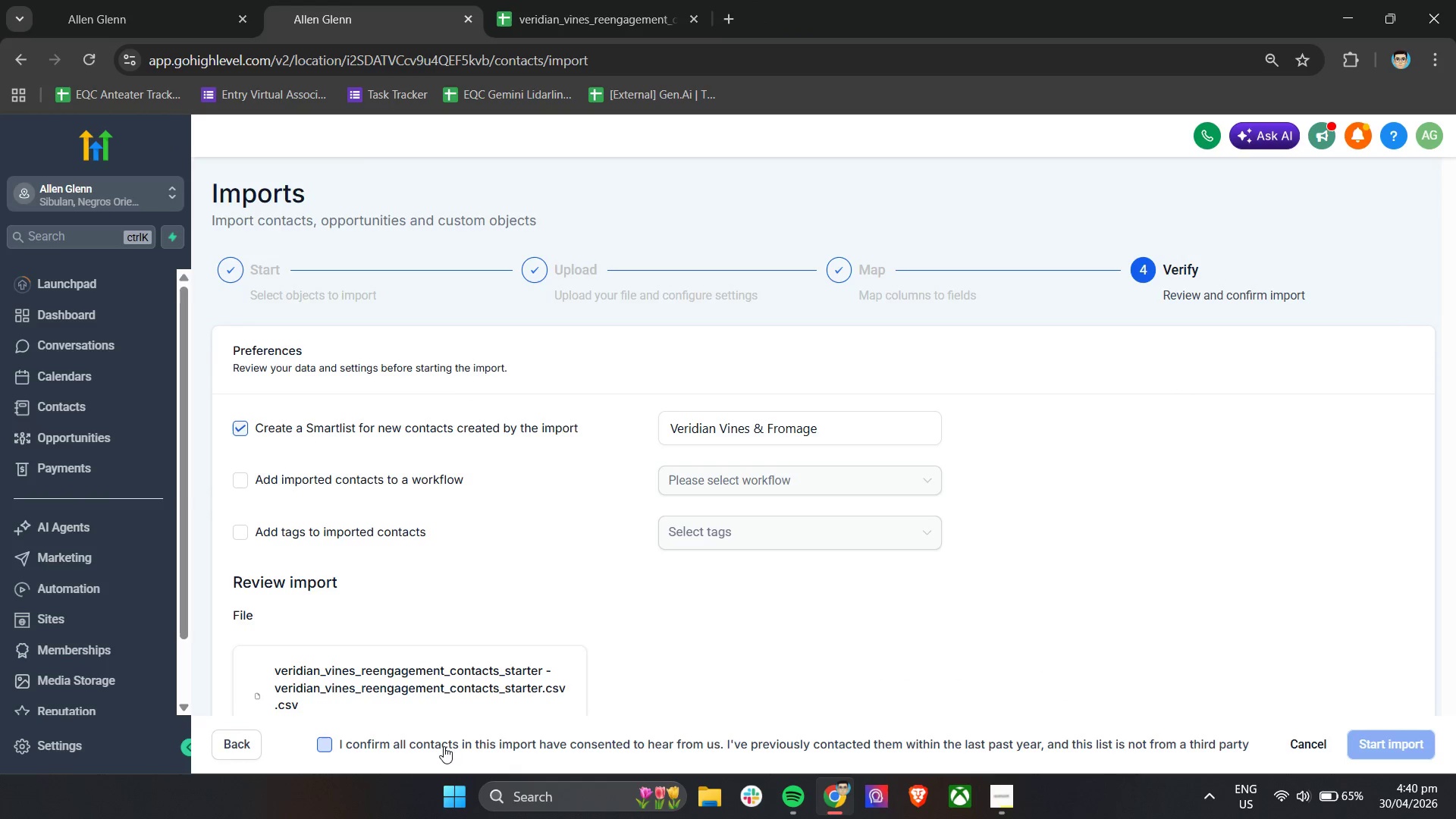 
left_click([444, 745])
 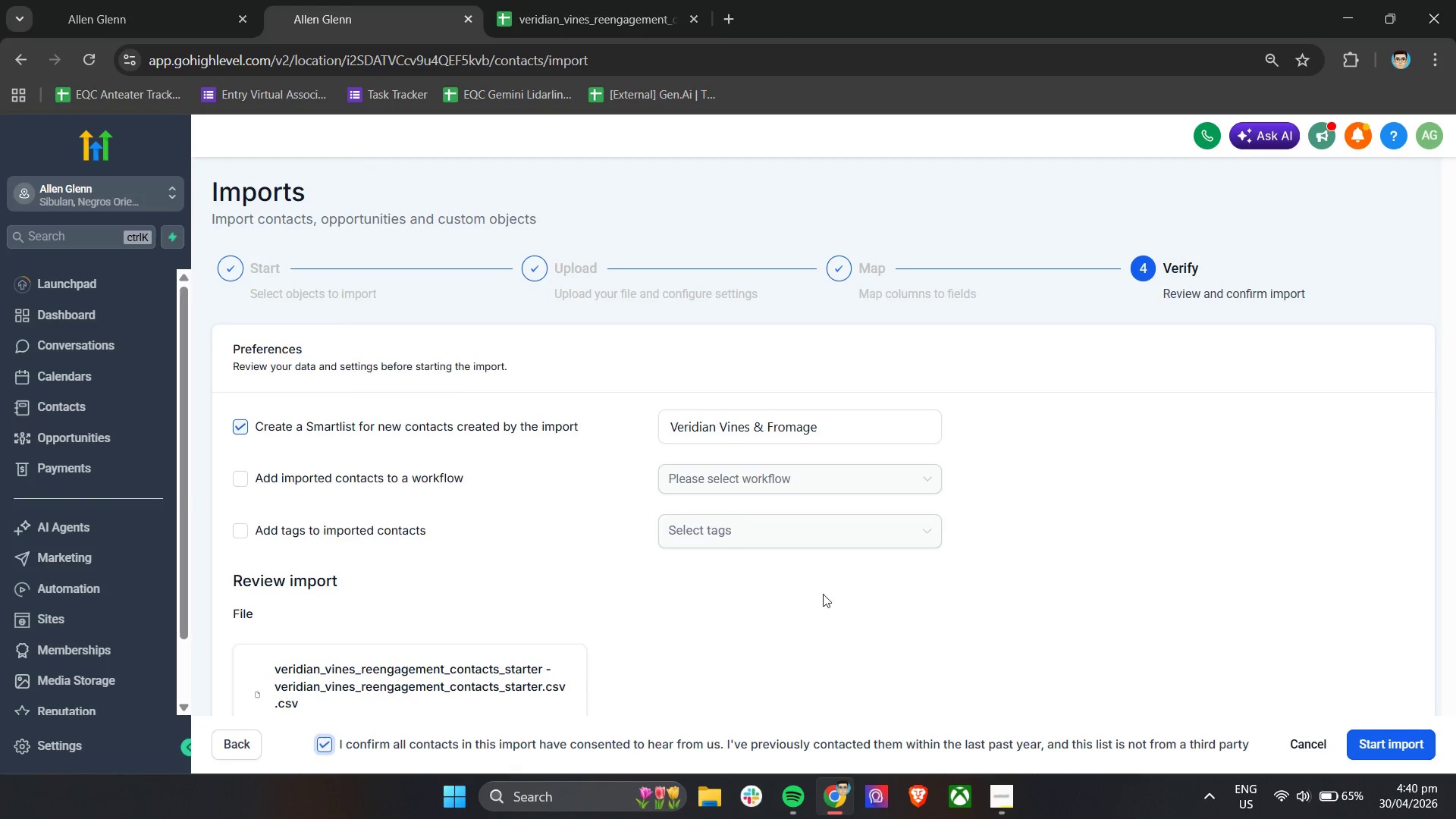 
scroll: coordinate [885, 611], scroll_direction: down, amount: 14.0
 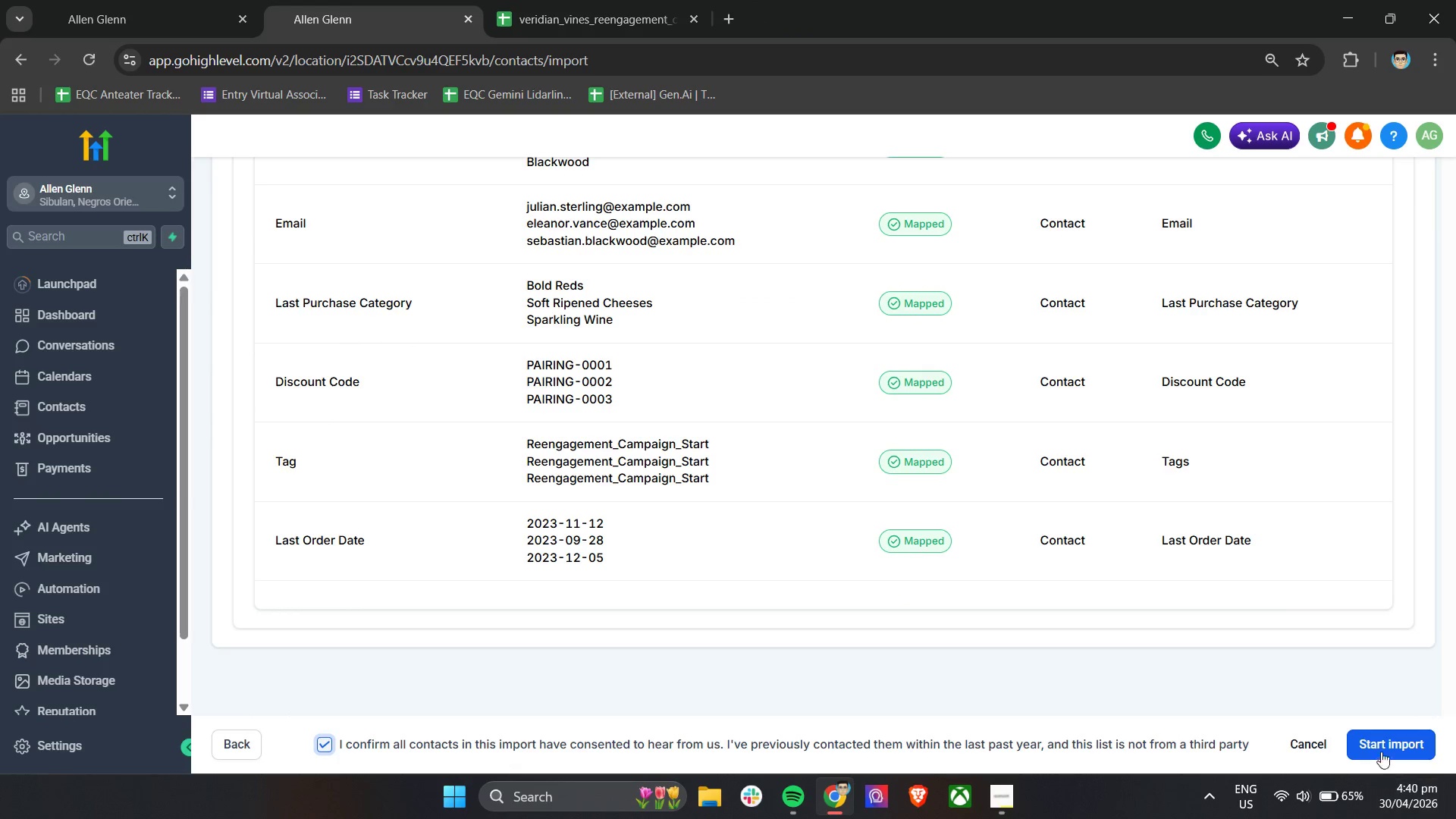 
left_click([1382, 742])
 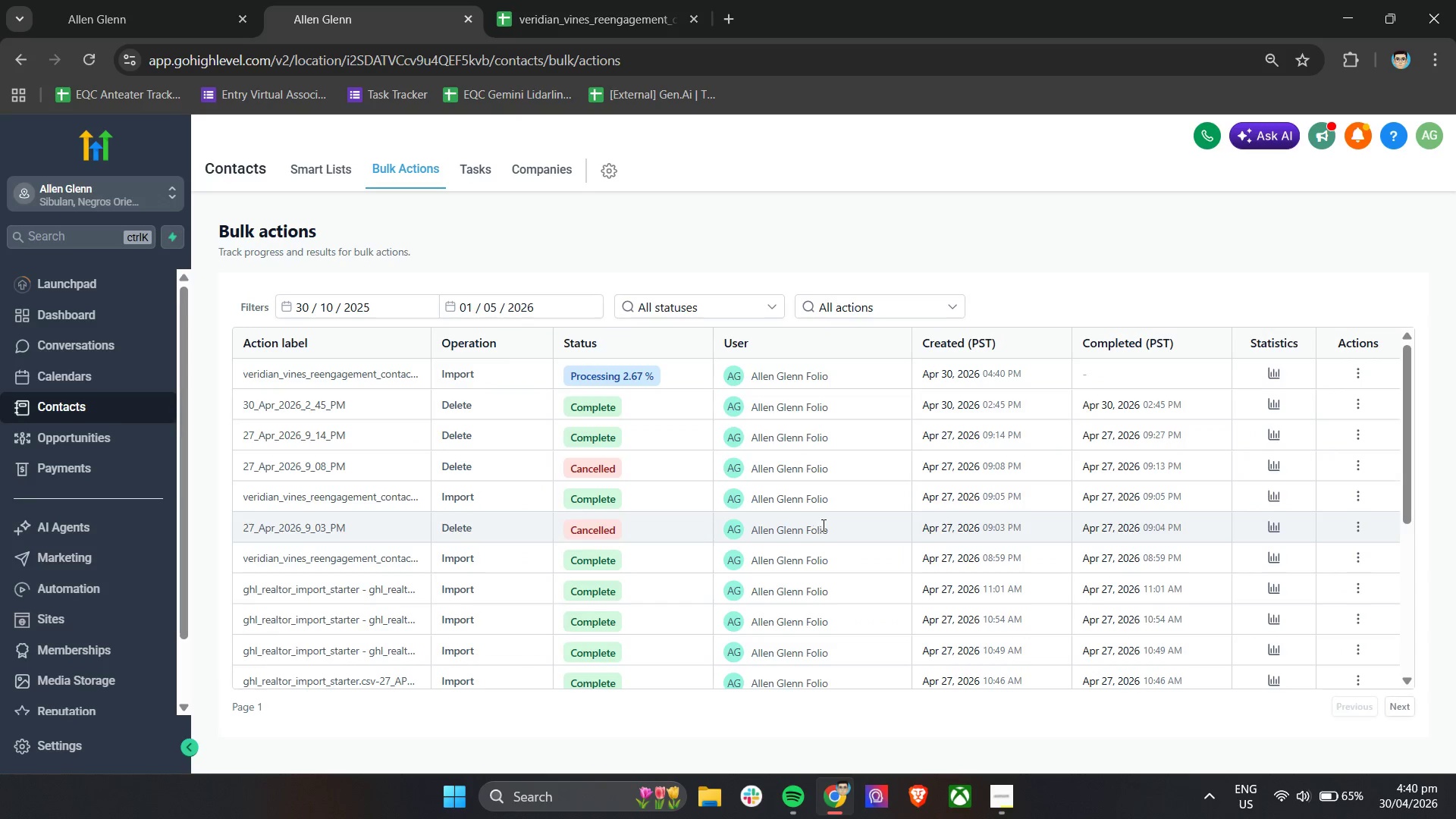 
wait(6.17)
 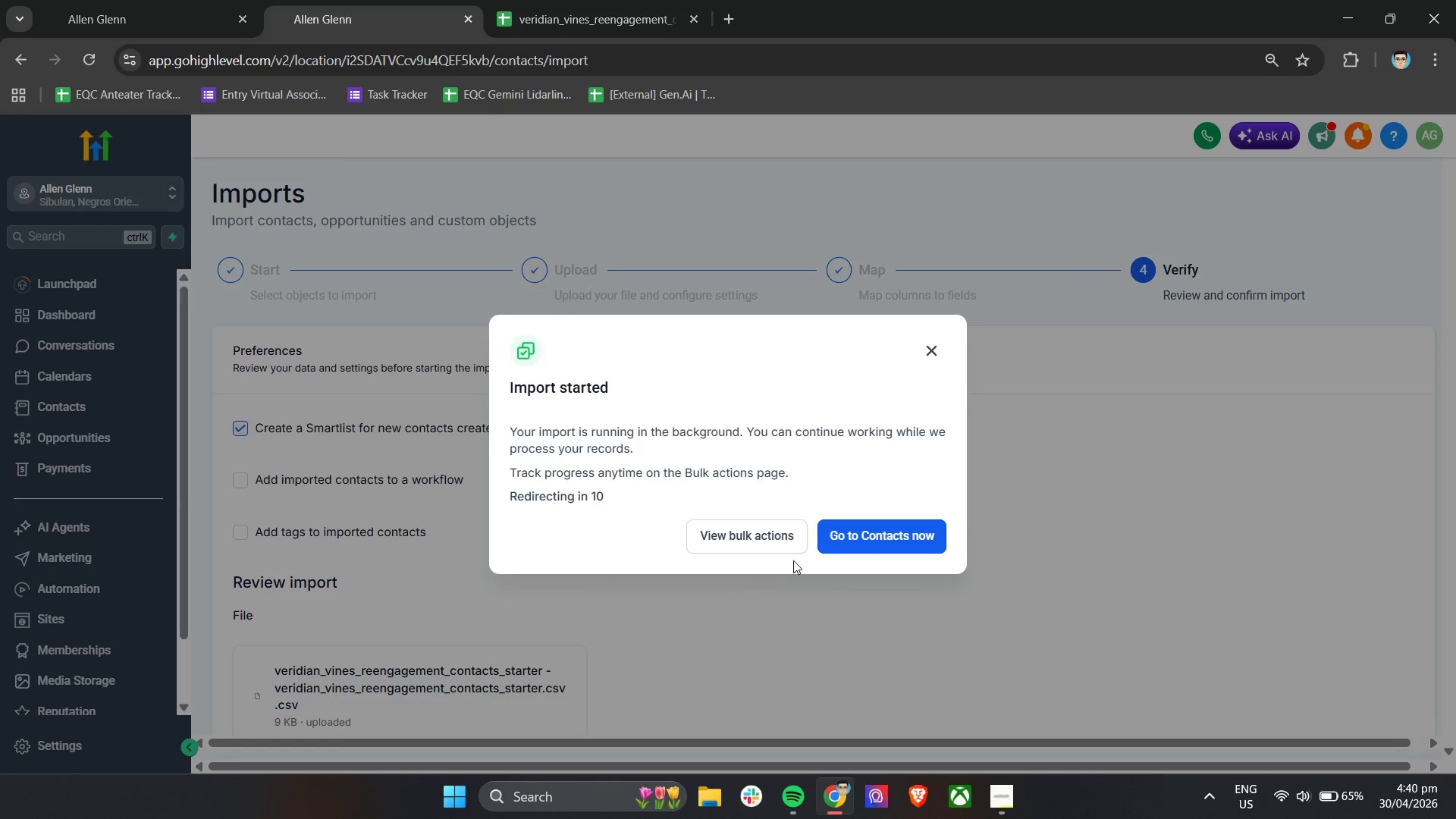 
left_click([1273, 374])
 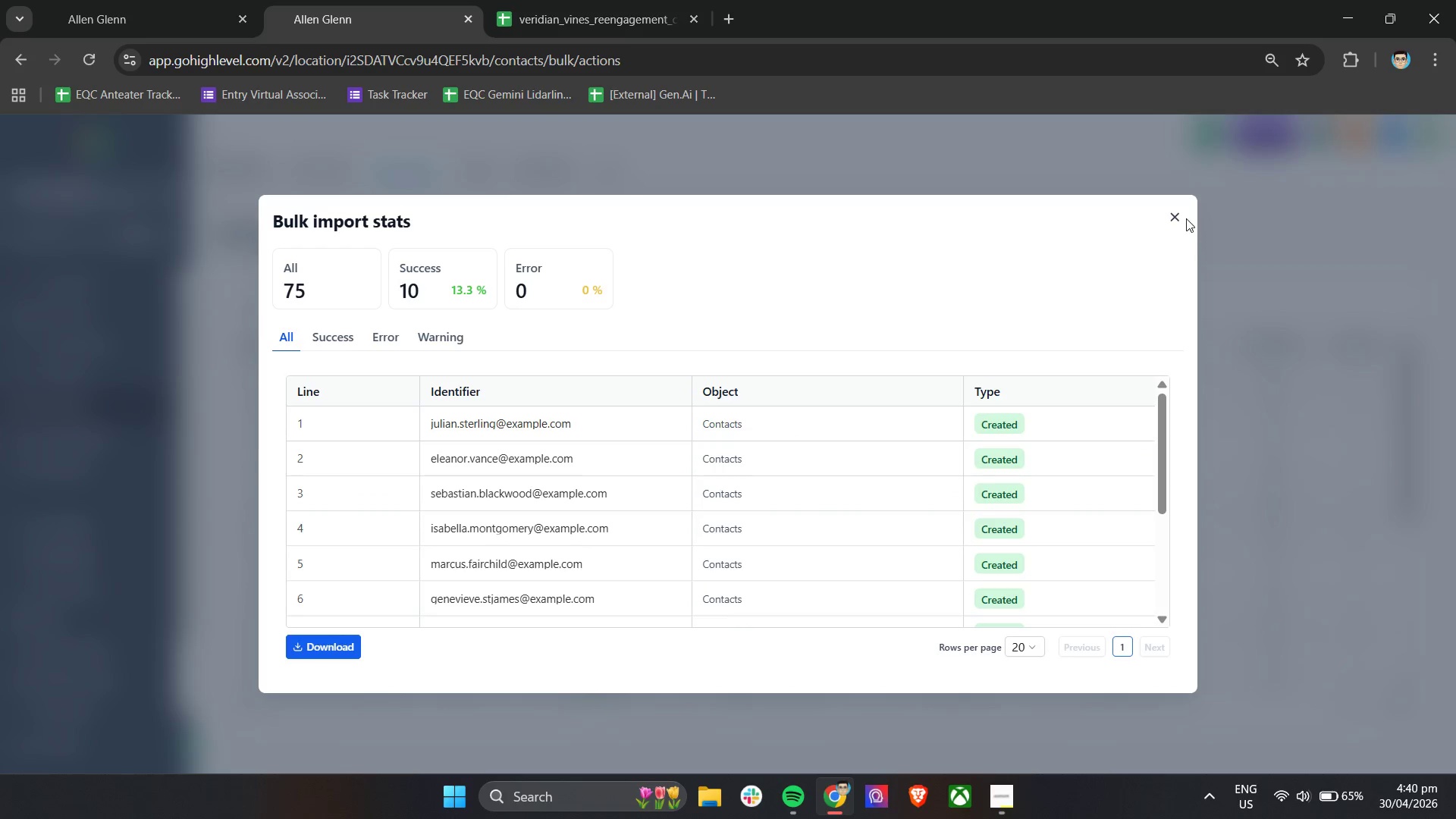 
wait(6.42)
 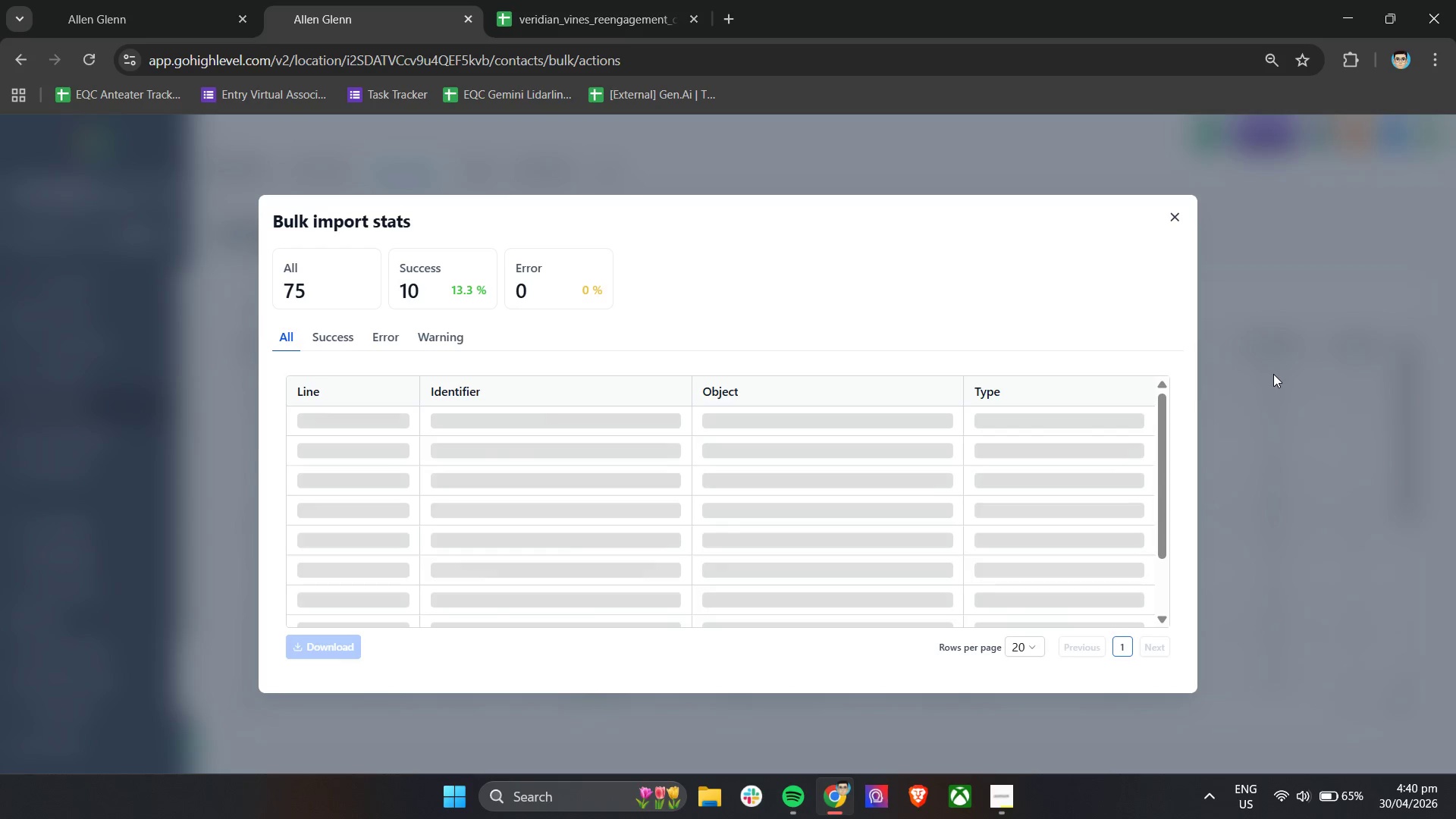 
left_click([1277, 375])
 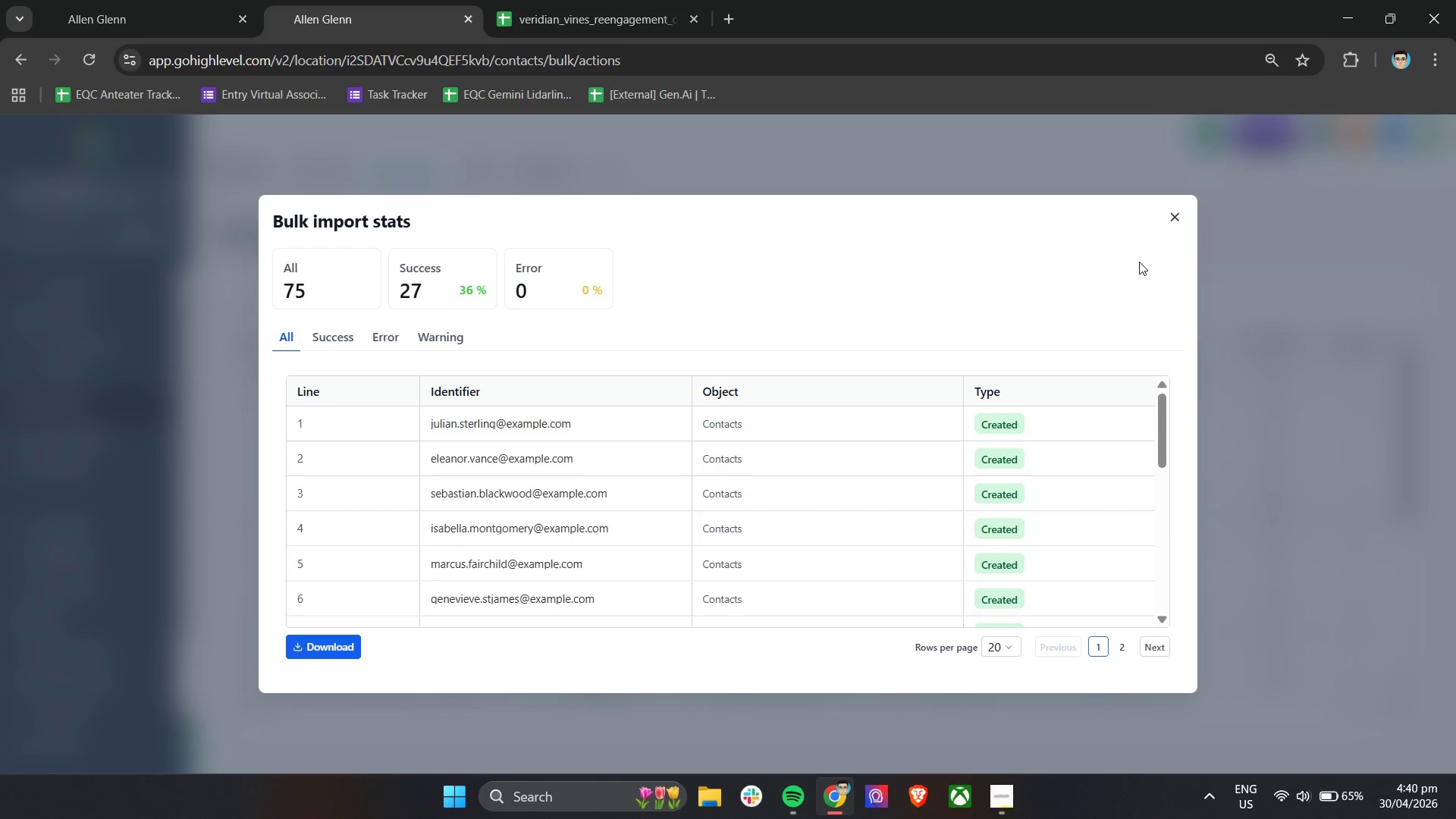 
left_click([1181, 216])
 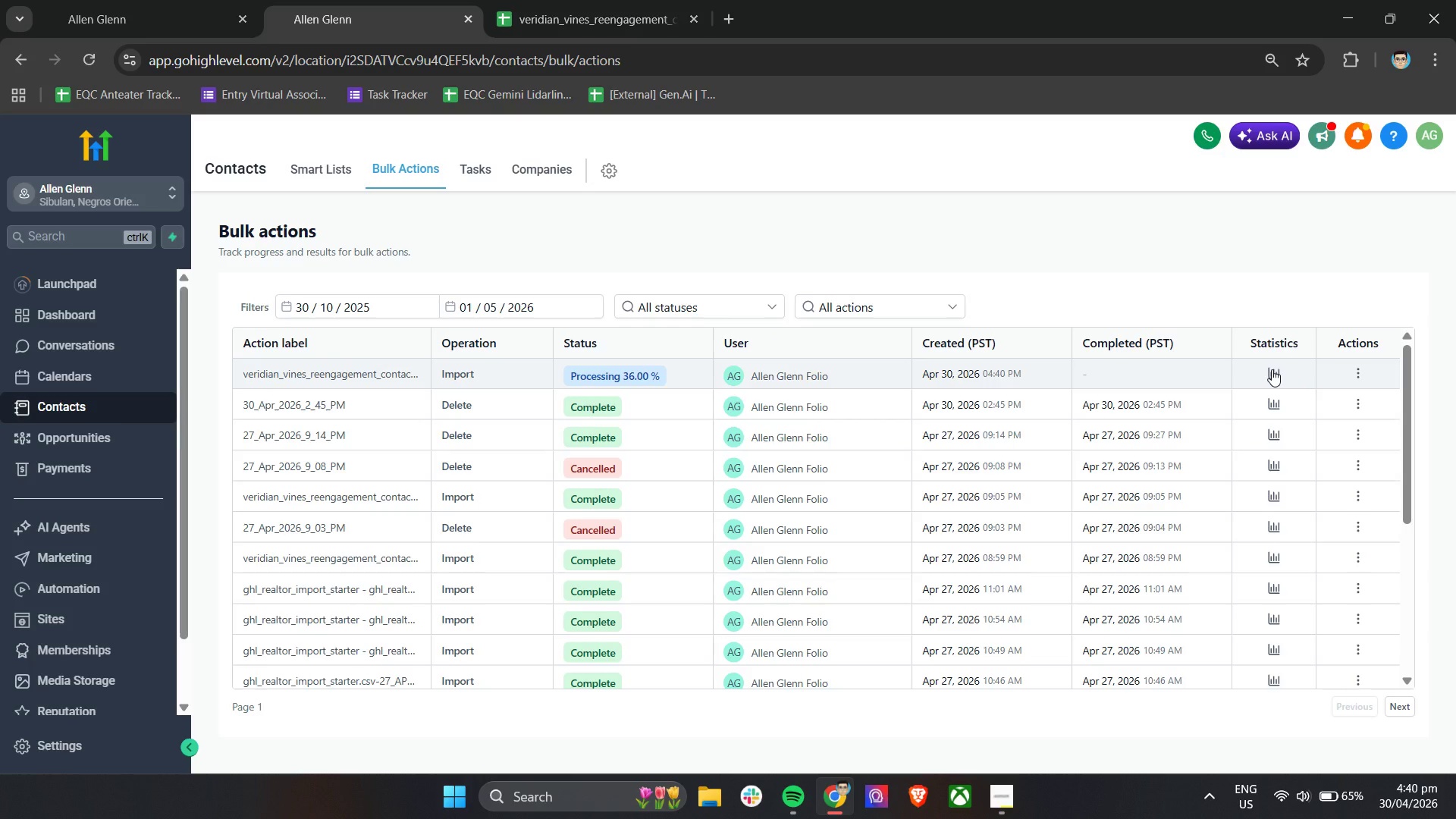 
left_click([1273, 372])
 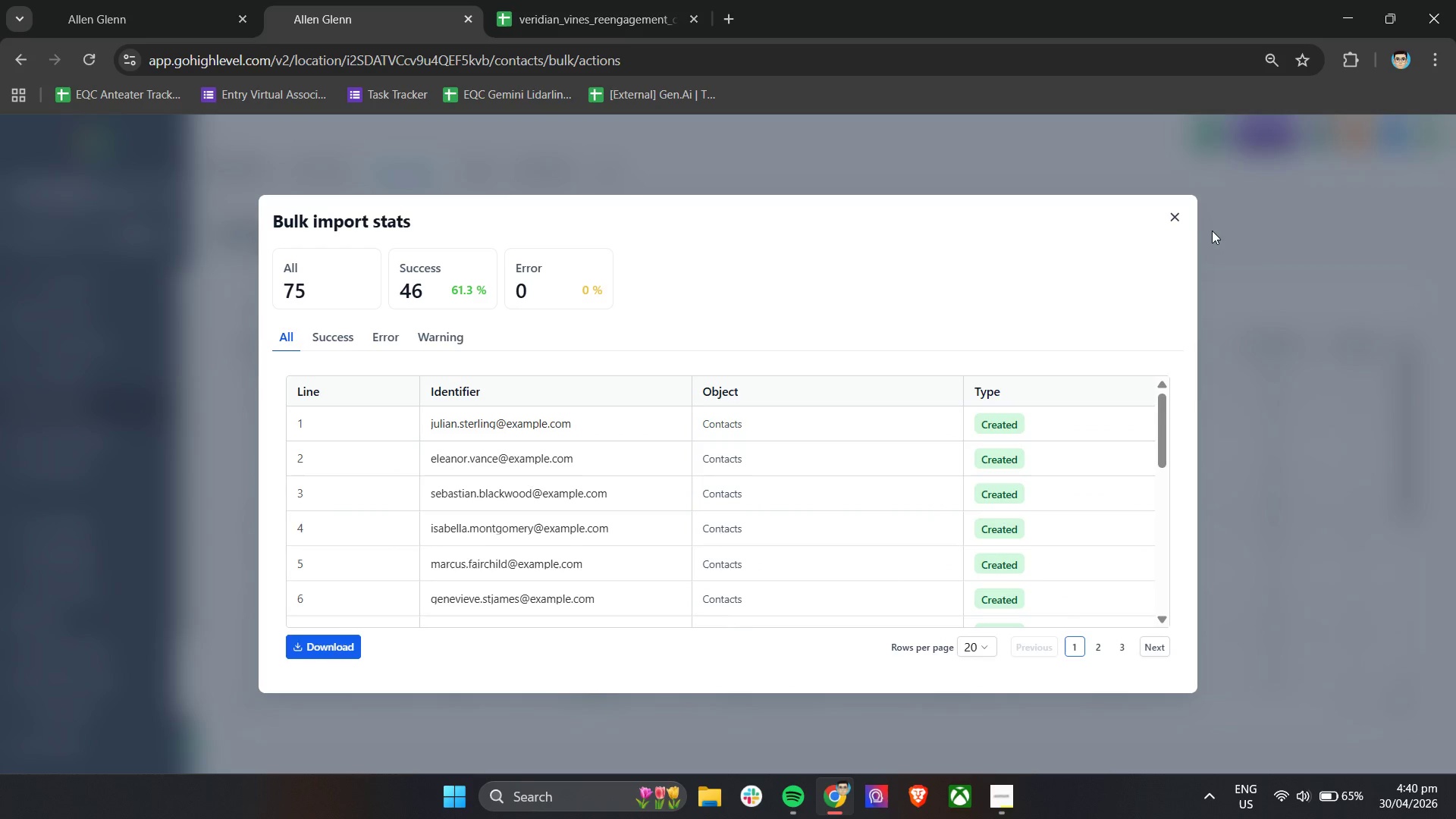 
left_click([1181, 219])
 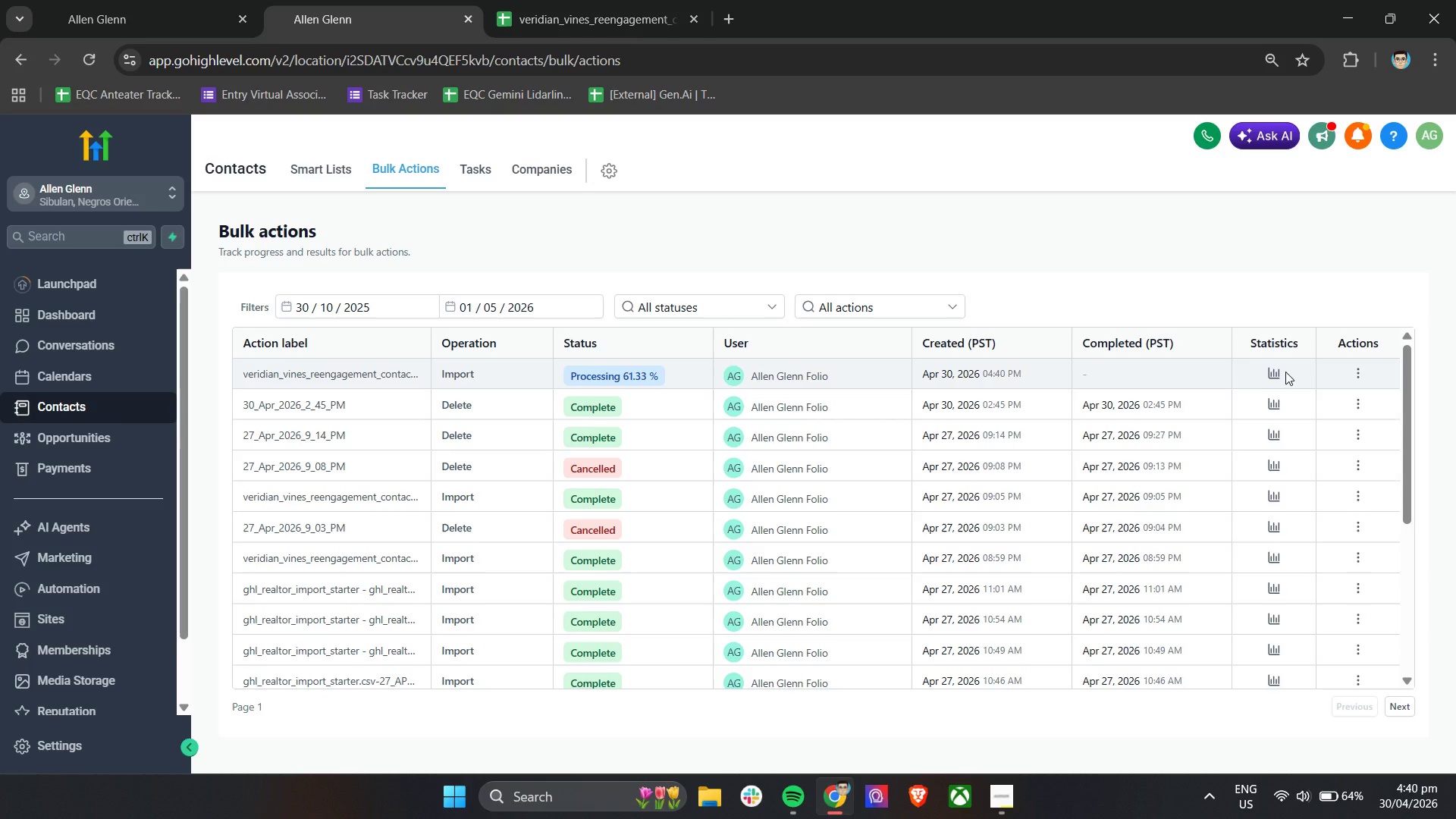 
wait(13.78)
 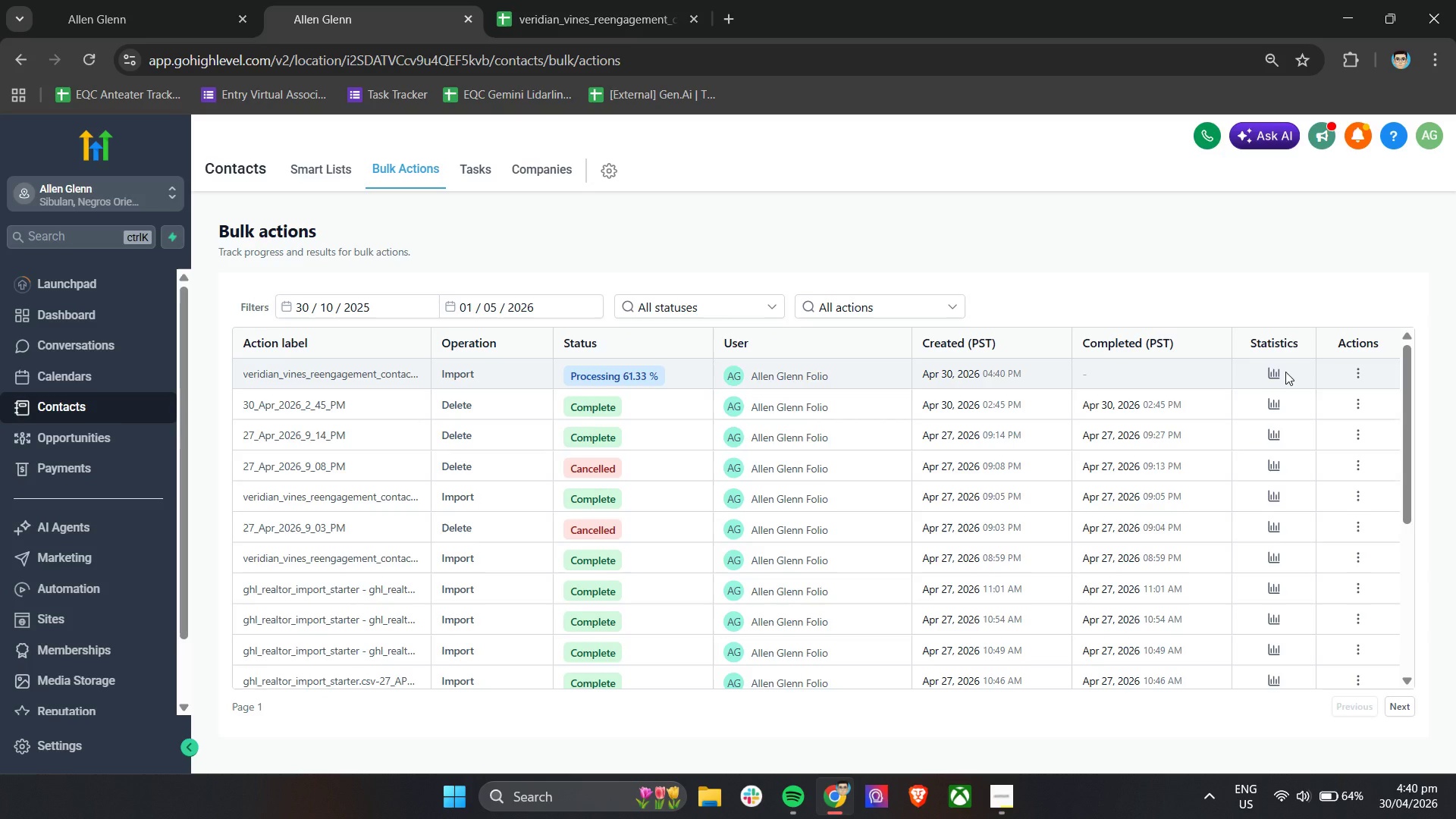 
left_click([1272, 375])
 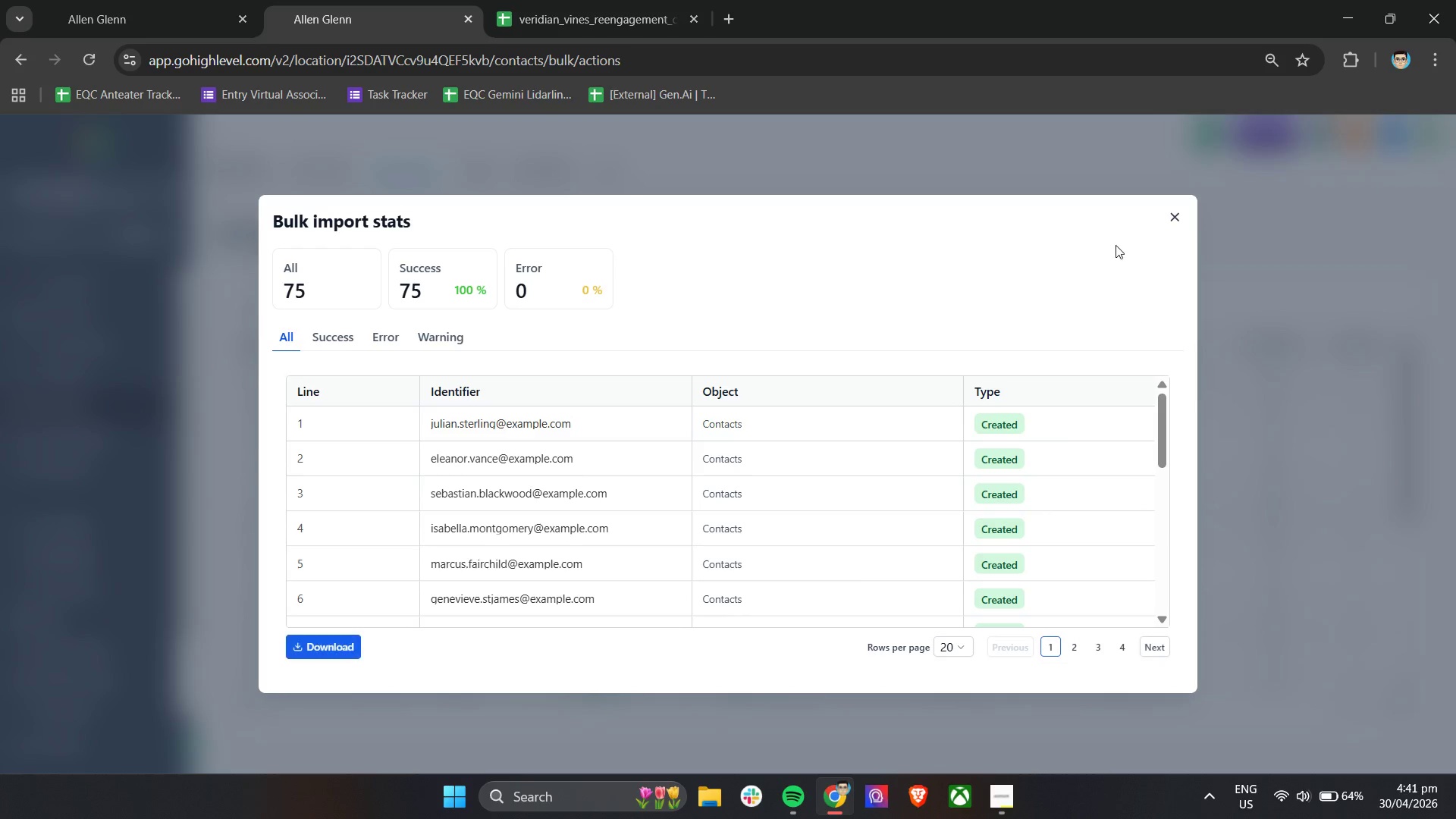 
left_click([1177, 222])
 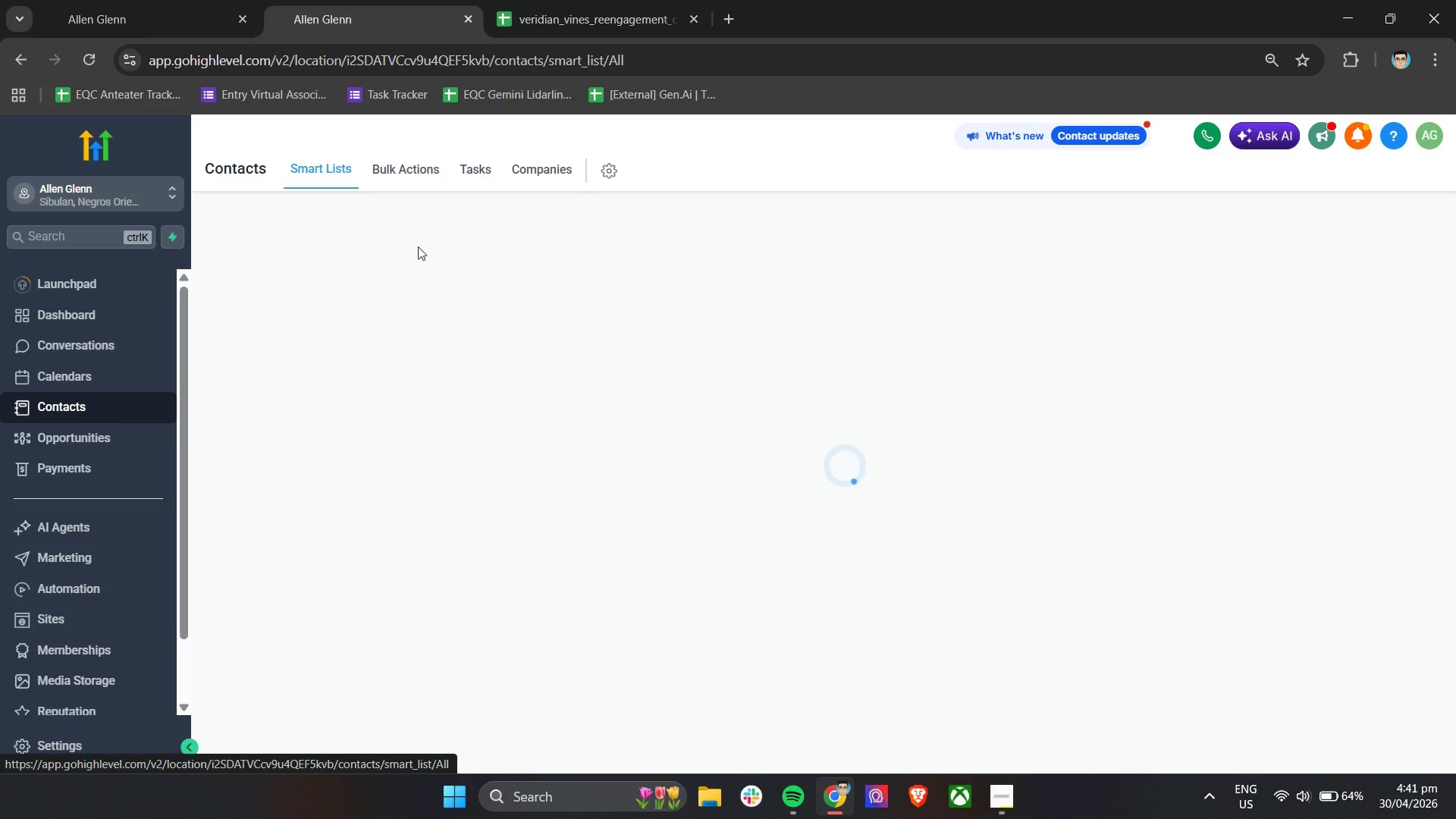 
mouse_move([758, 403])
 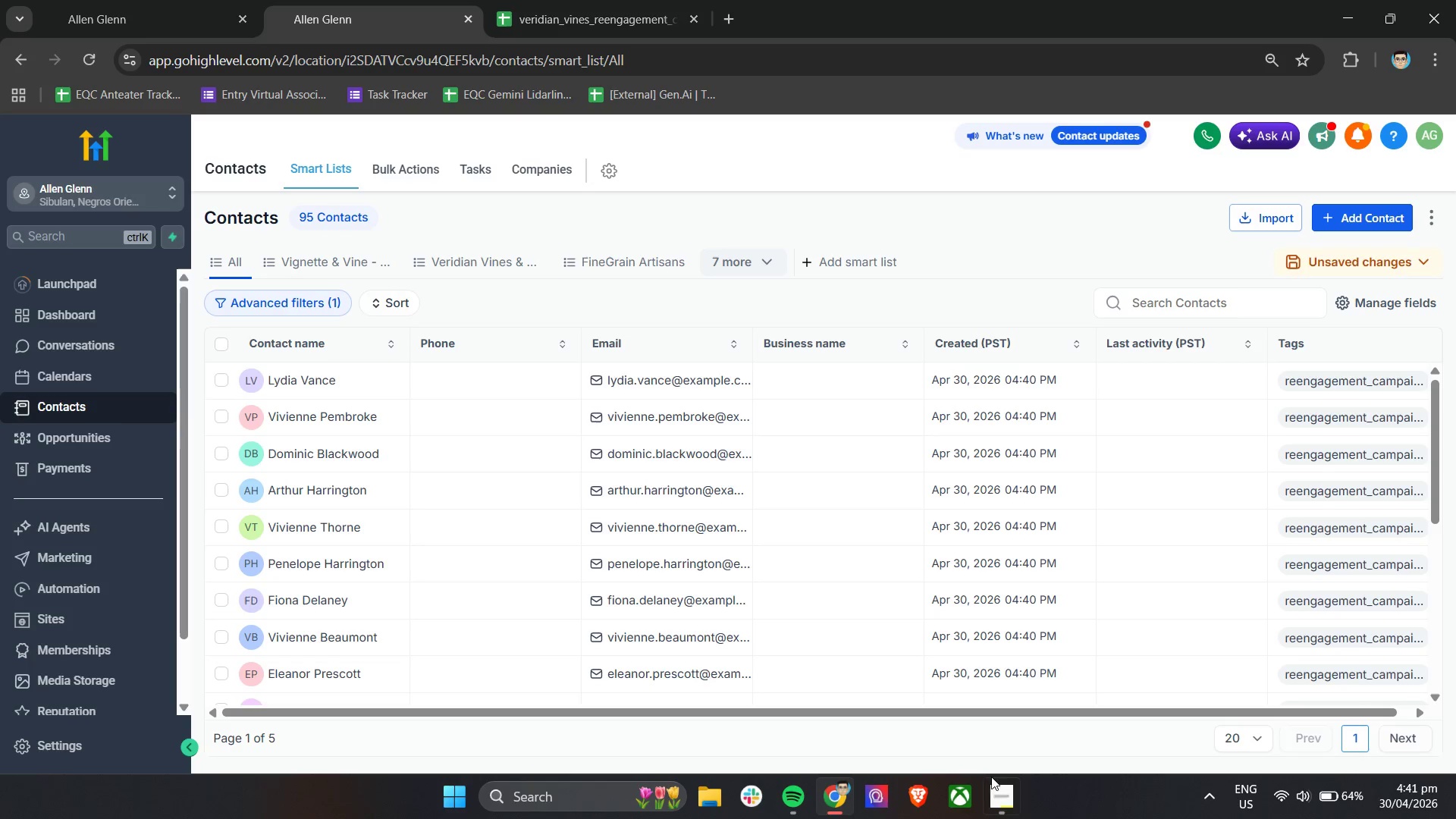 
left_click([998, 791])